 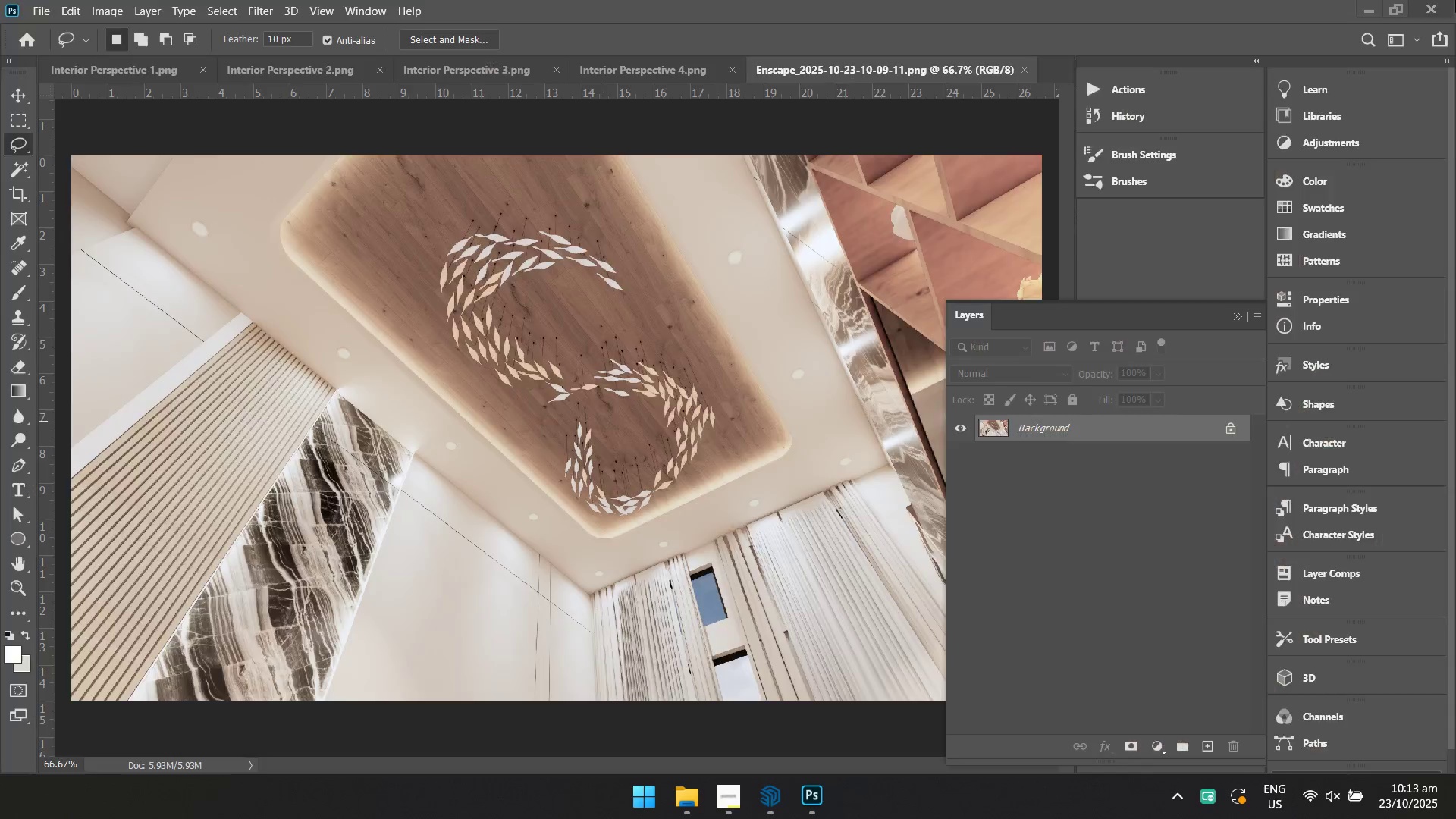 
key(Alt+Tab)
 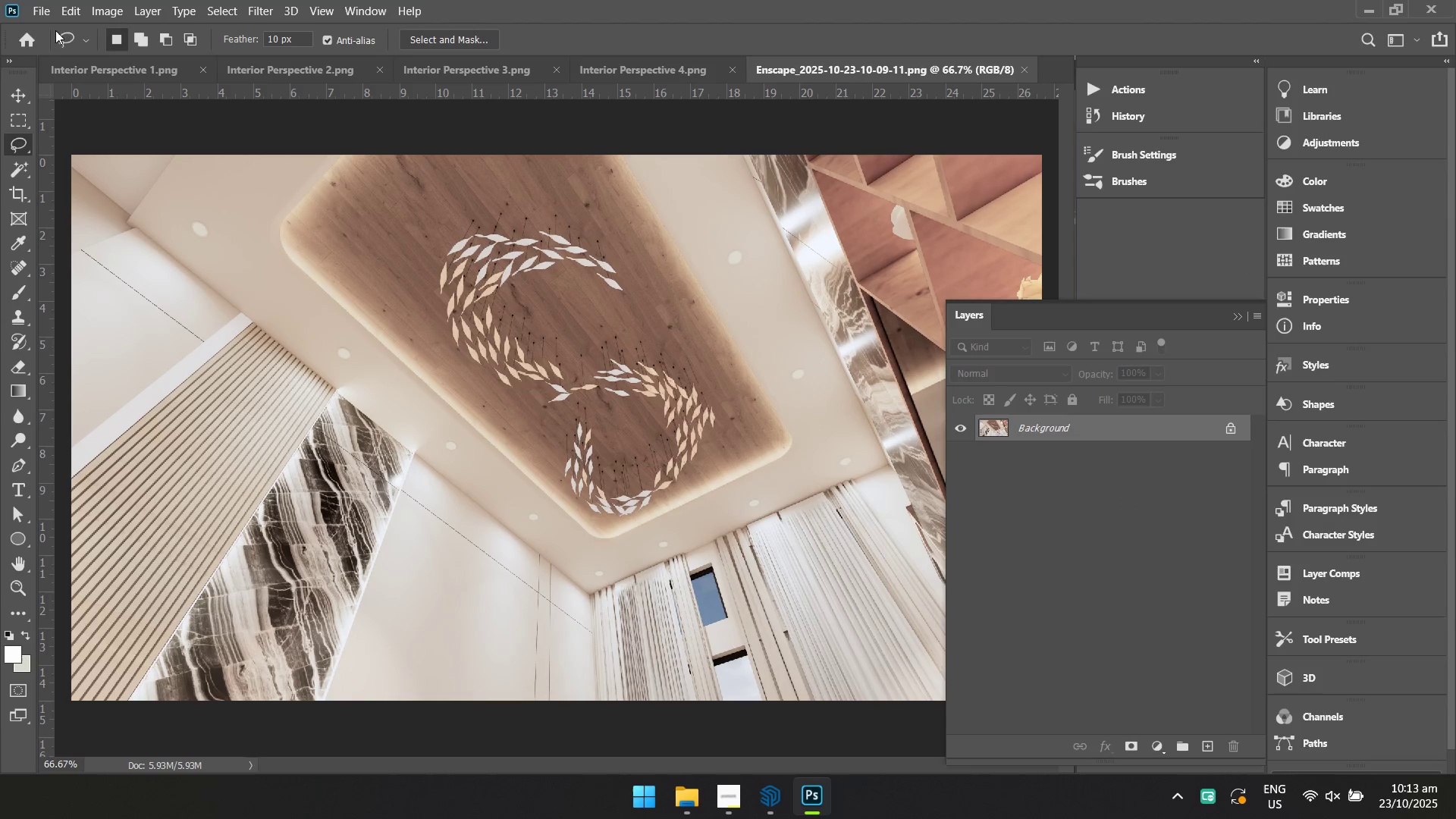 
double_click([53, 42])
 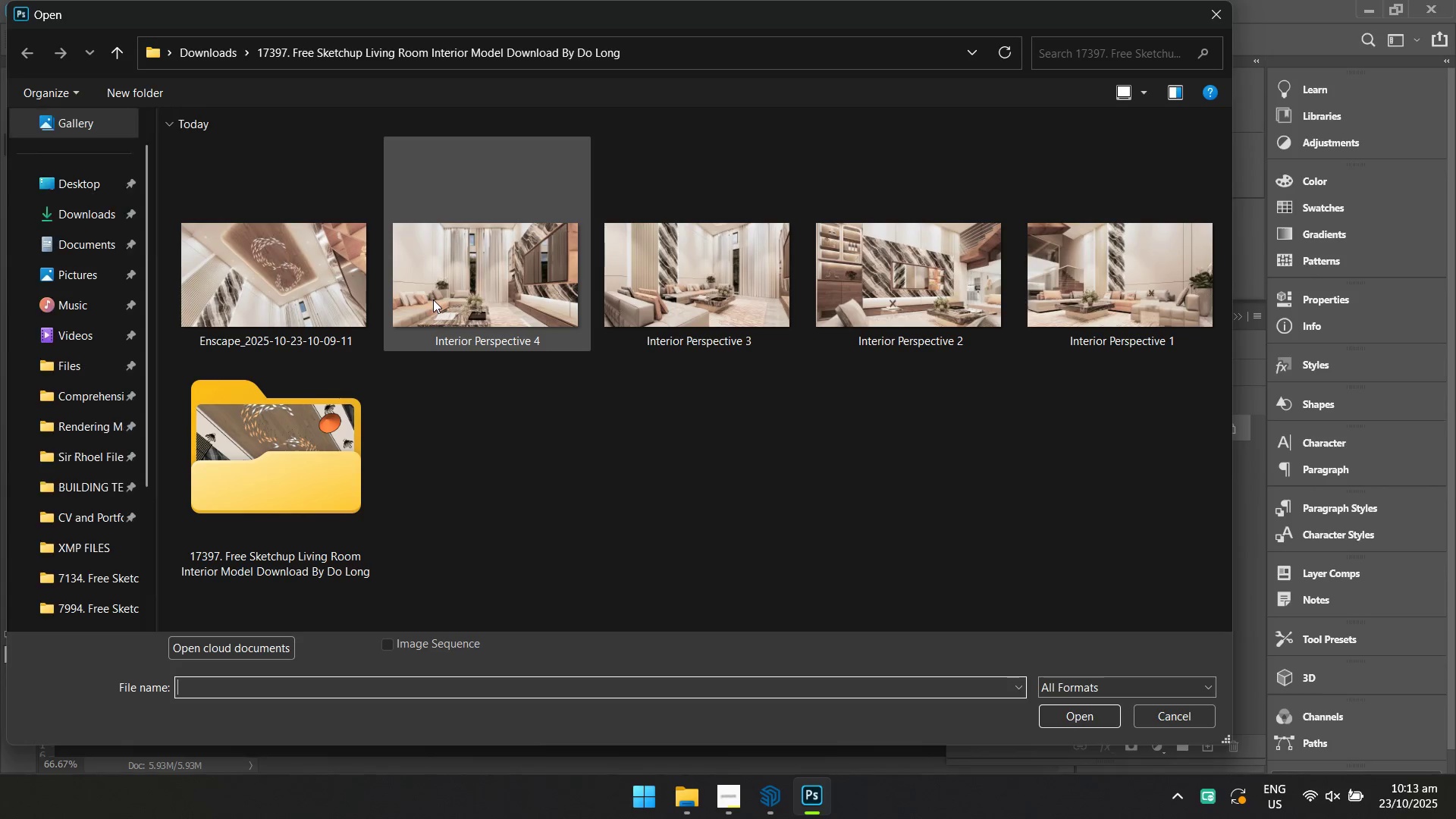 
key(Escape)
 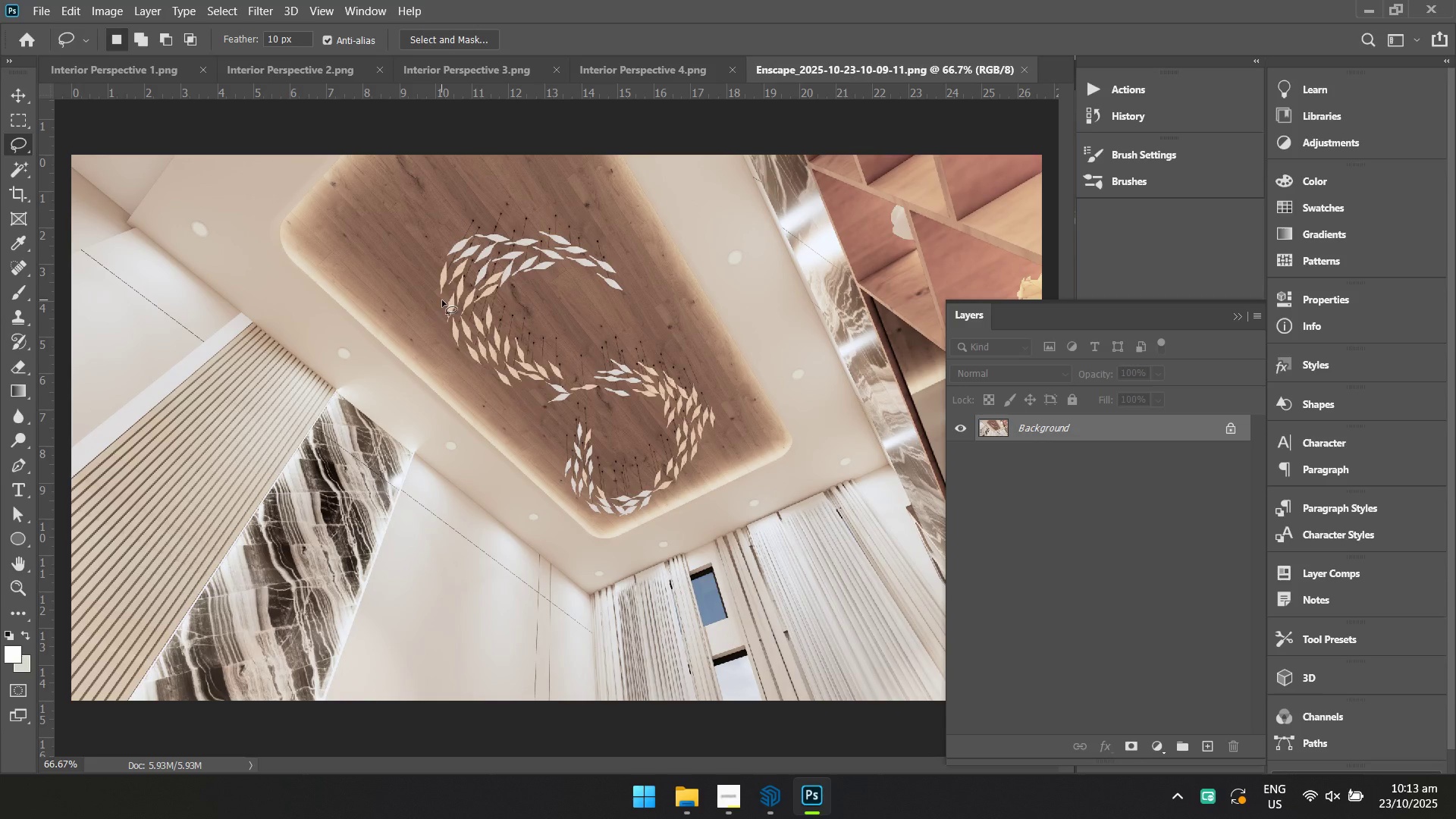 
key(Control+Shift+A)
 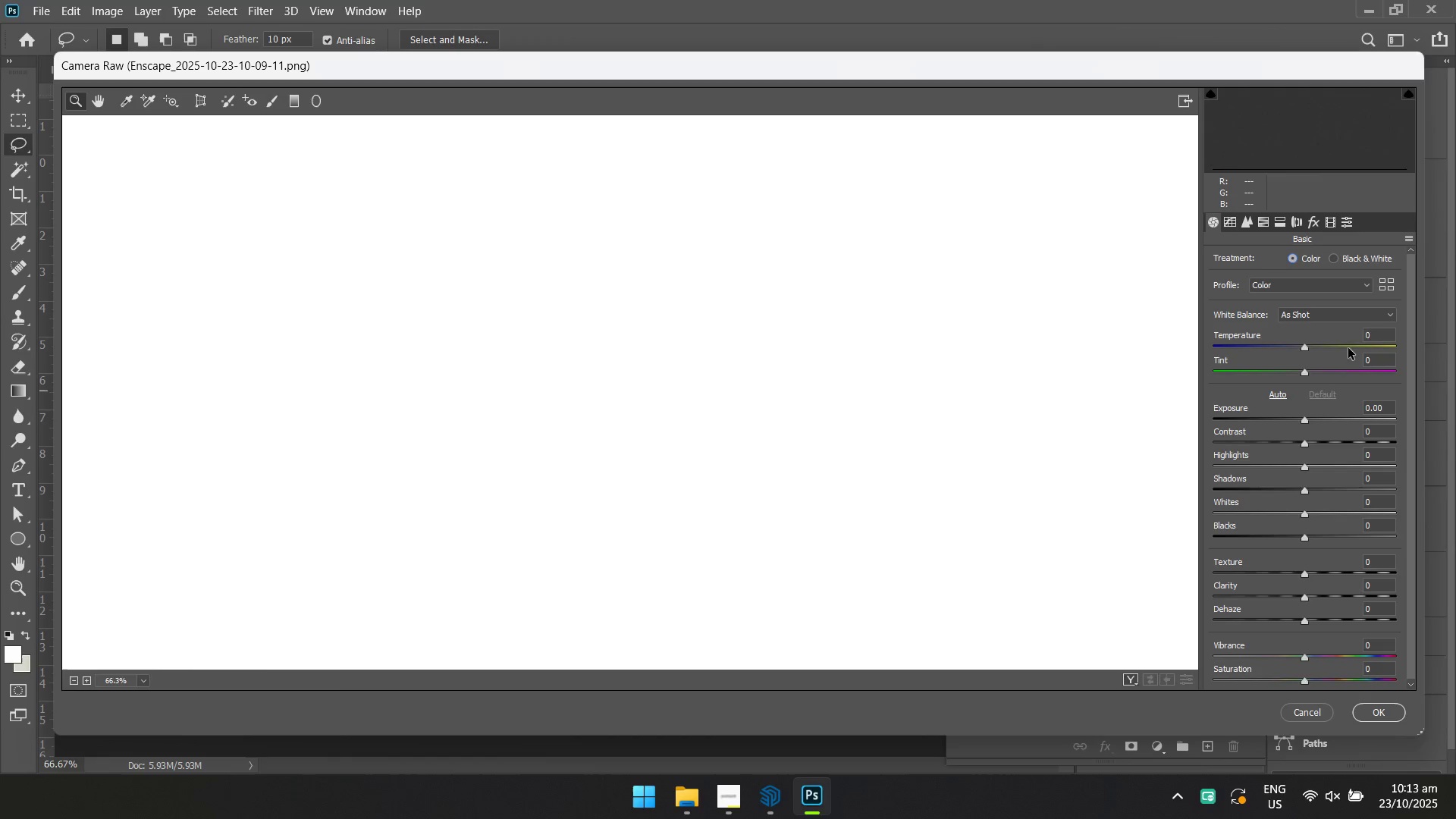 
left_click([1415, 234])
 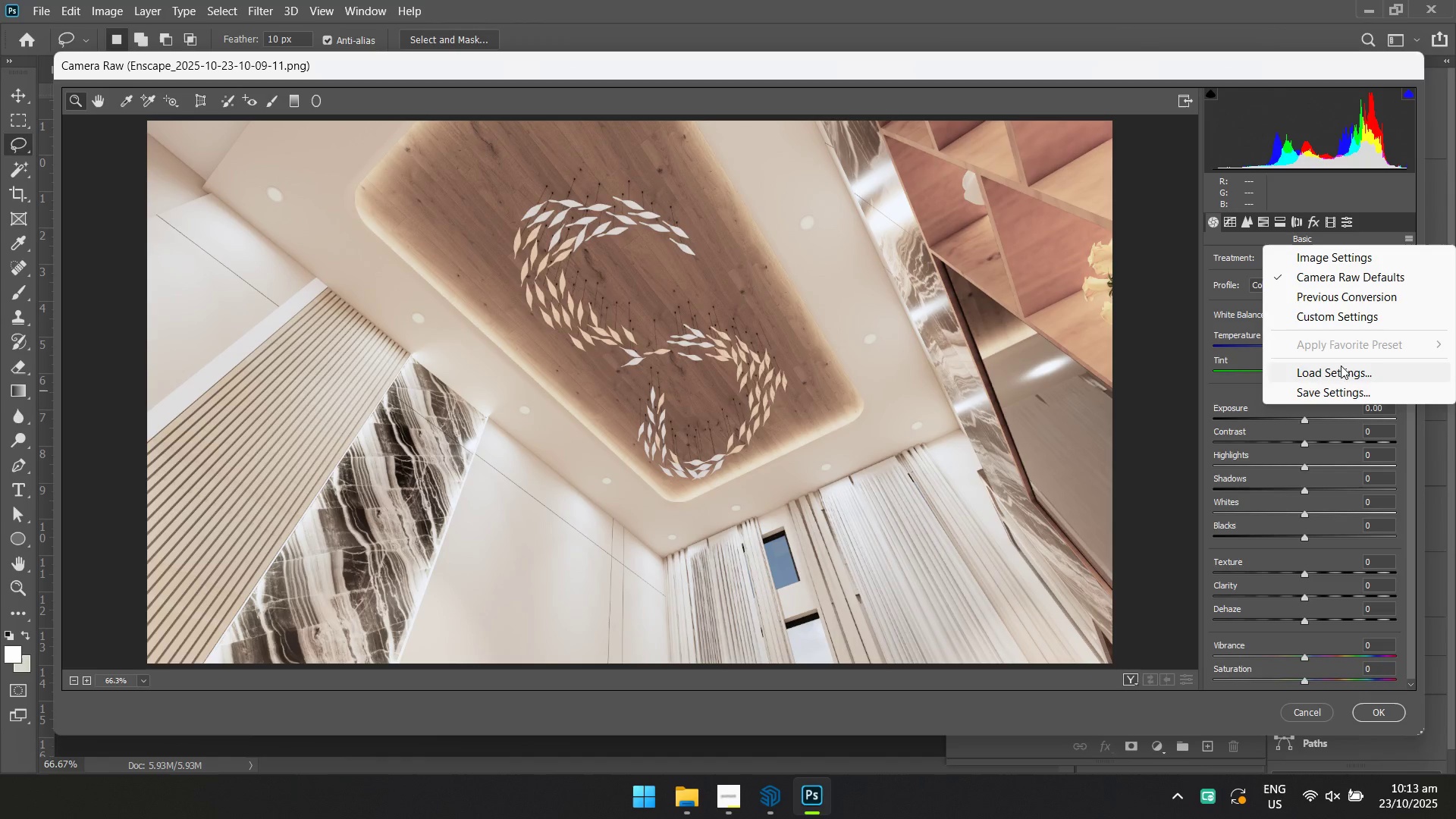 
left_click([1341, 368])
 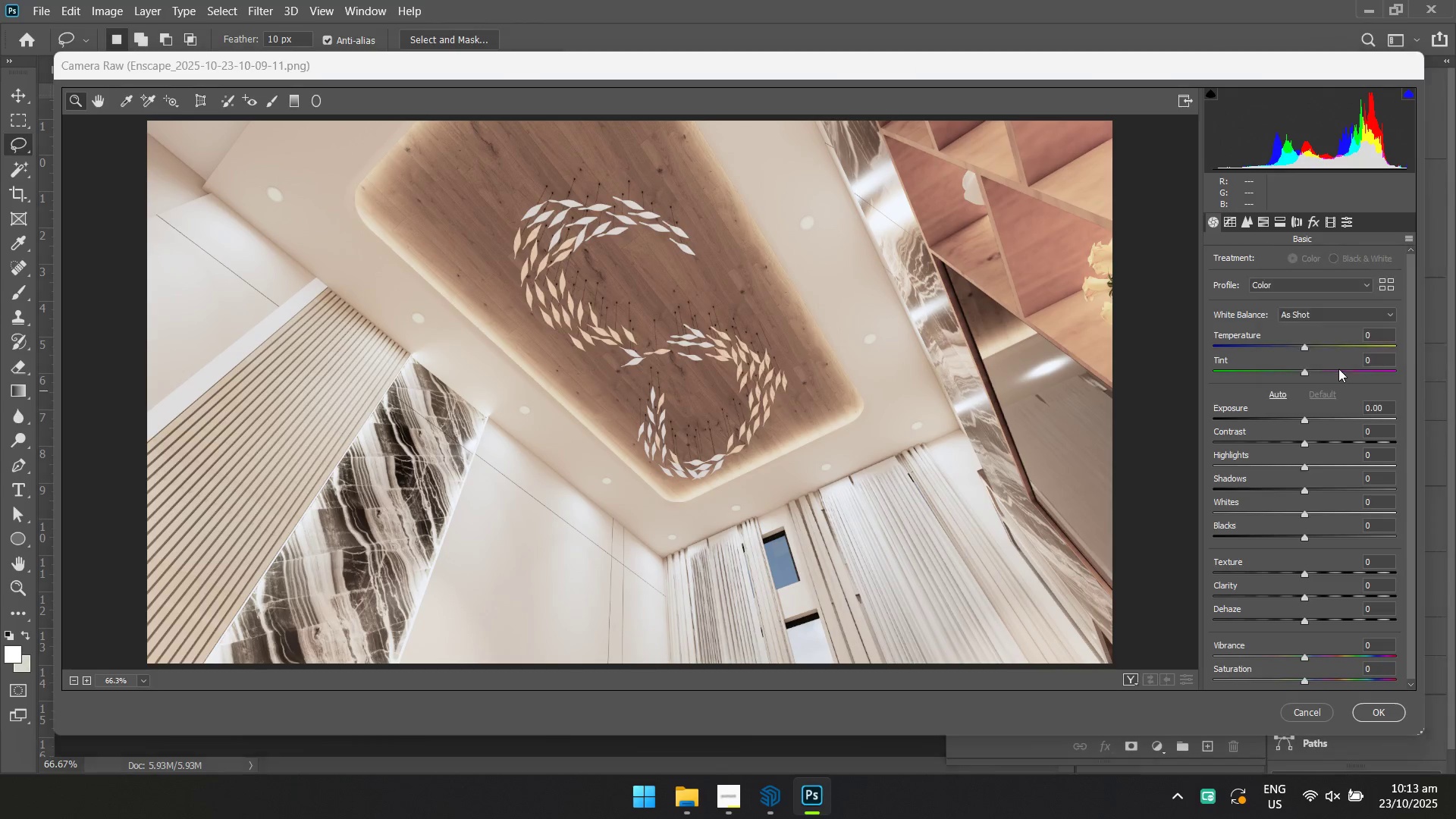 
key(Alt+Tab)